 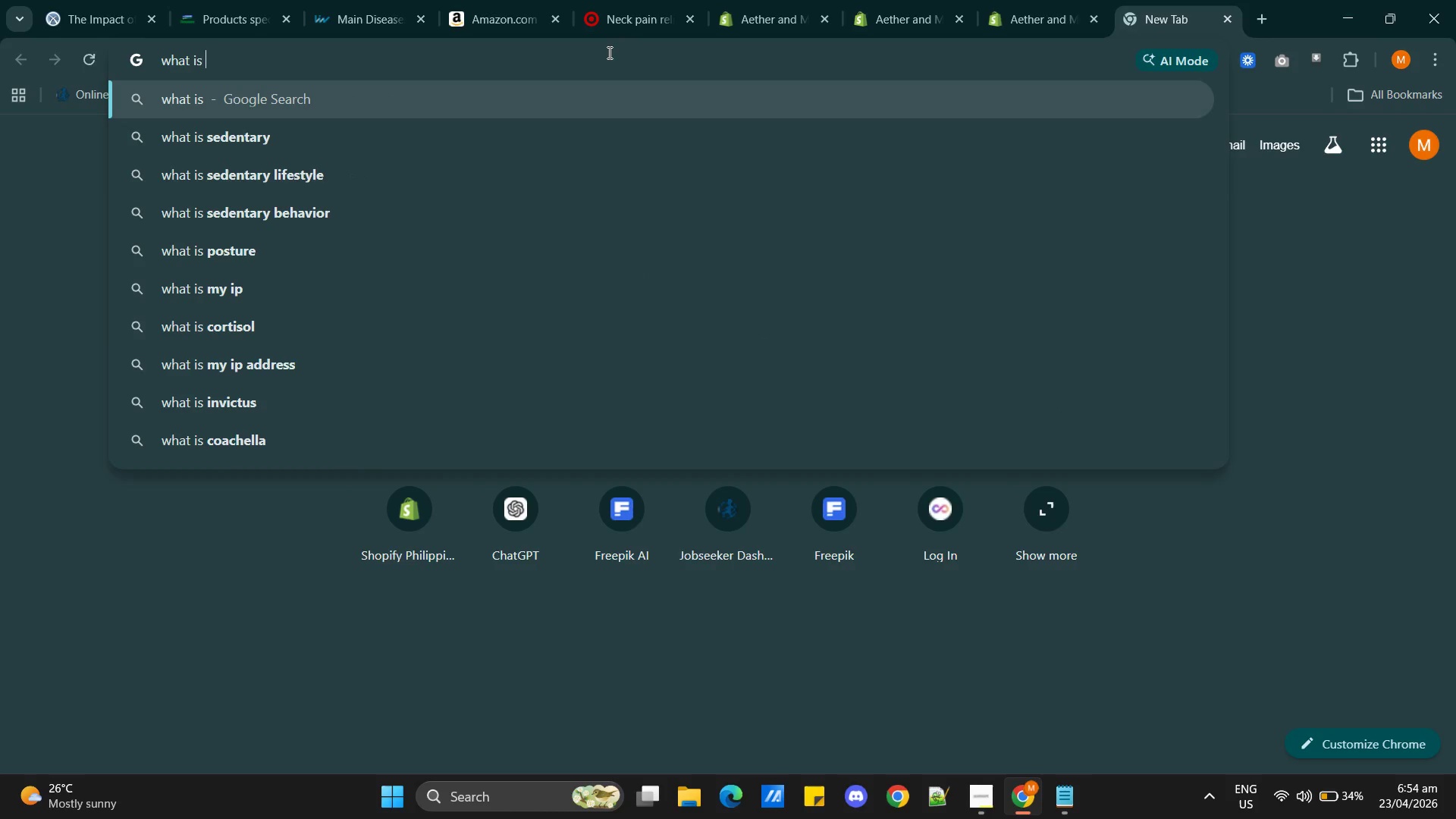 
key(Control+V)
 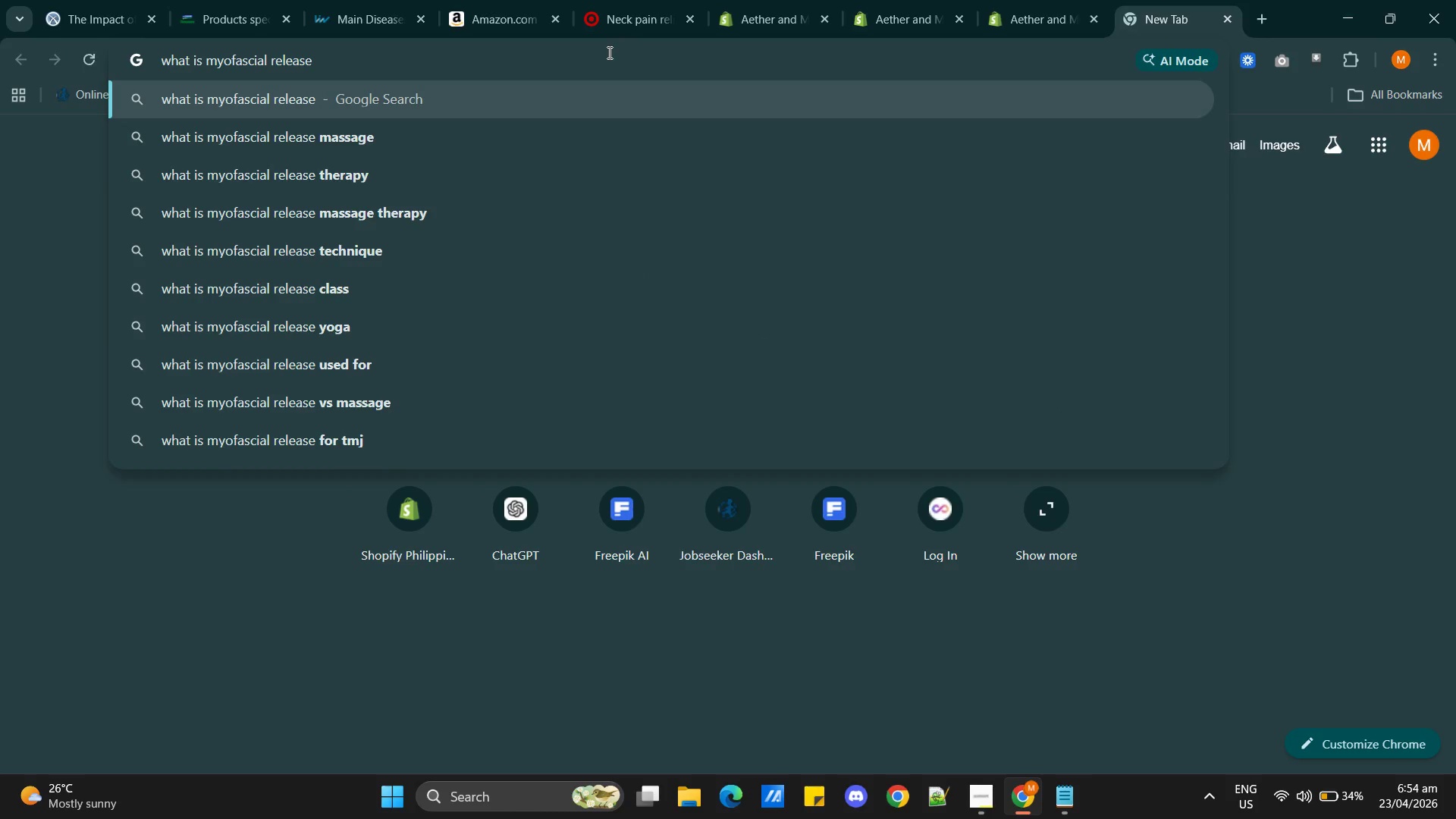 
key(Enter)
 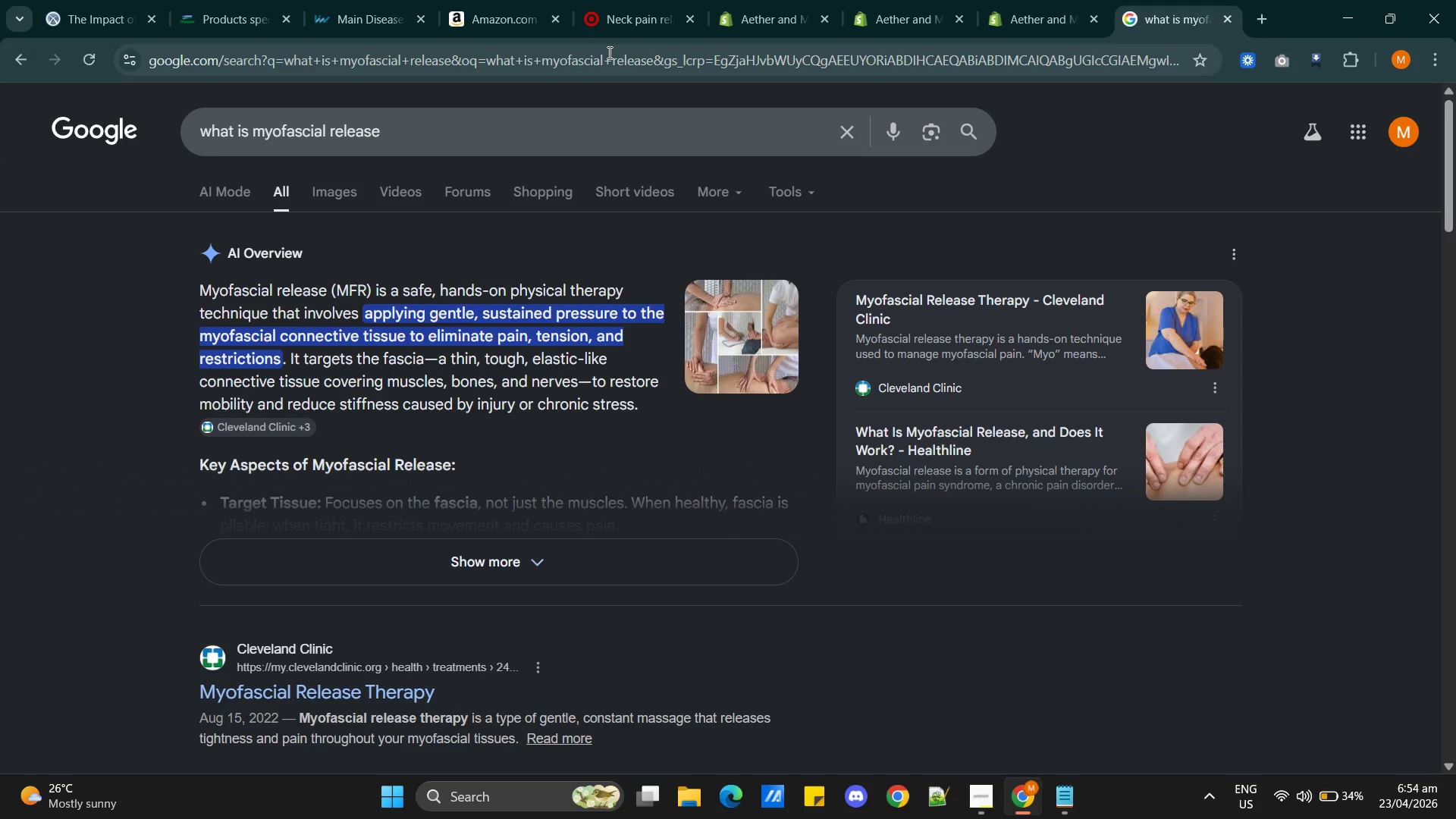 
wait(8.55)
 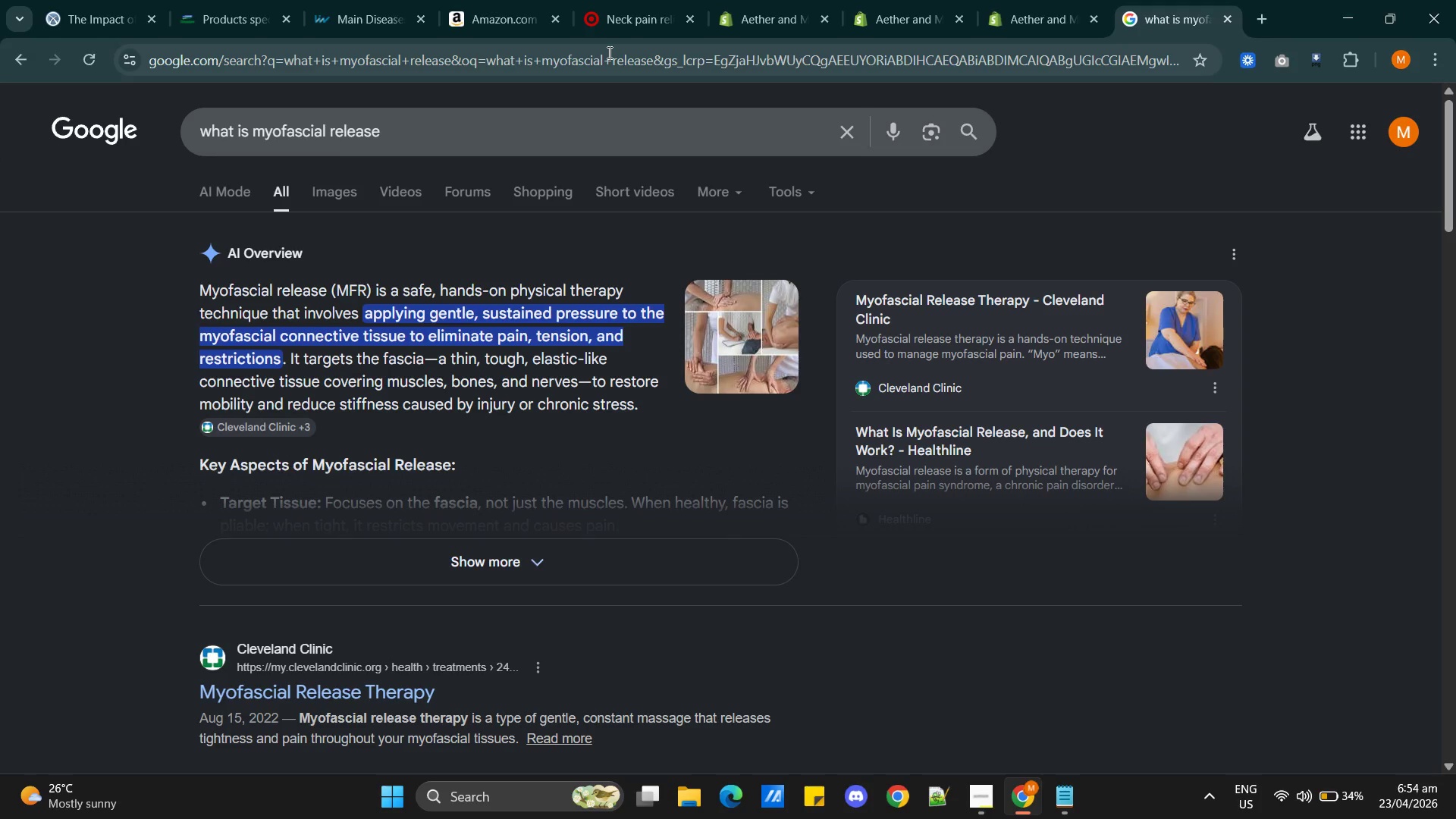 
left_click([406, 132])
 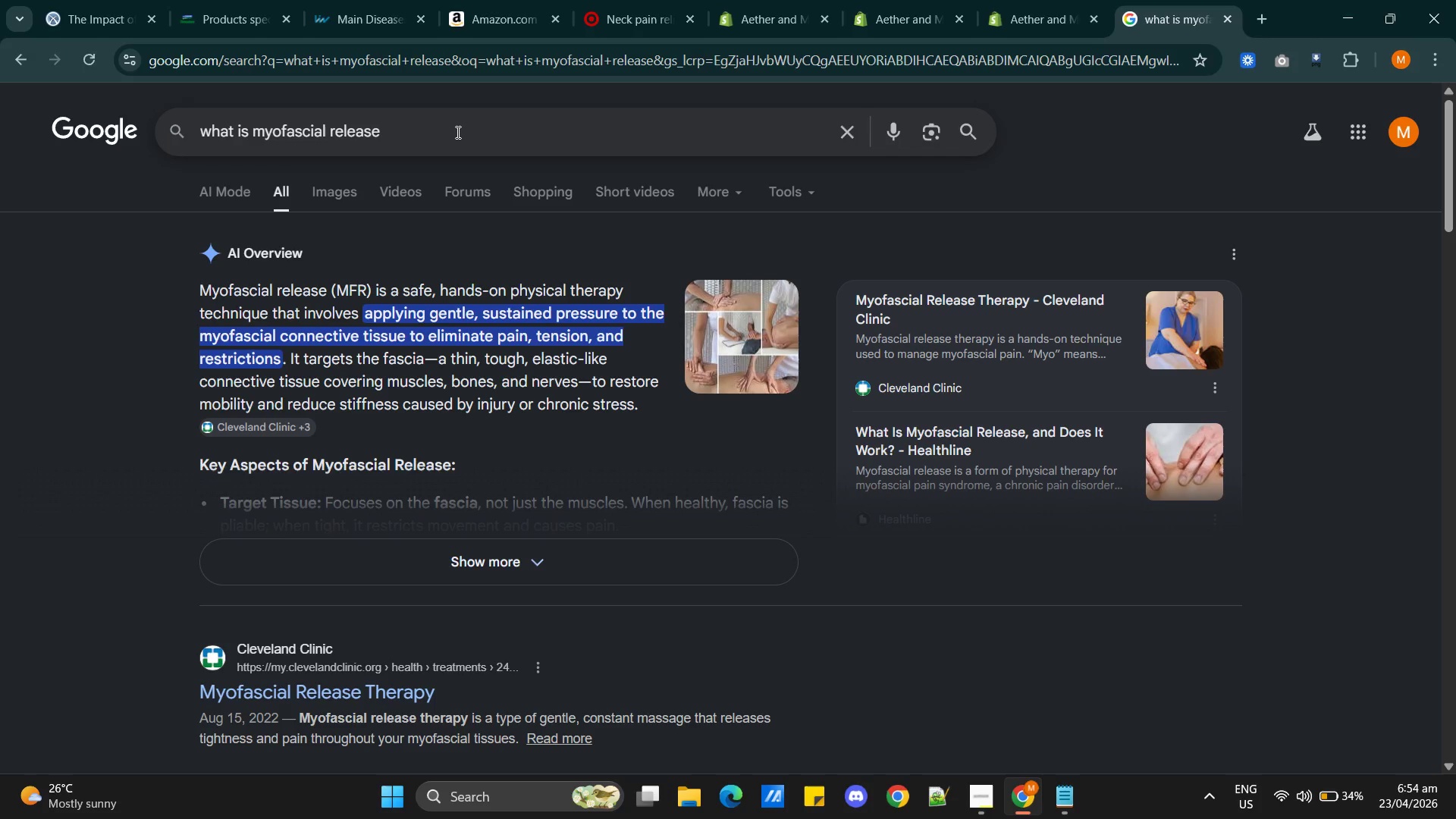 
left_click([457, 132])
 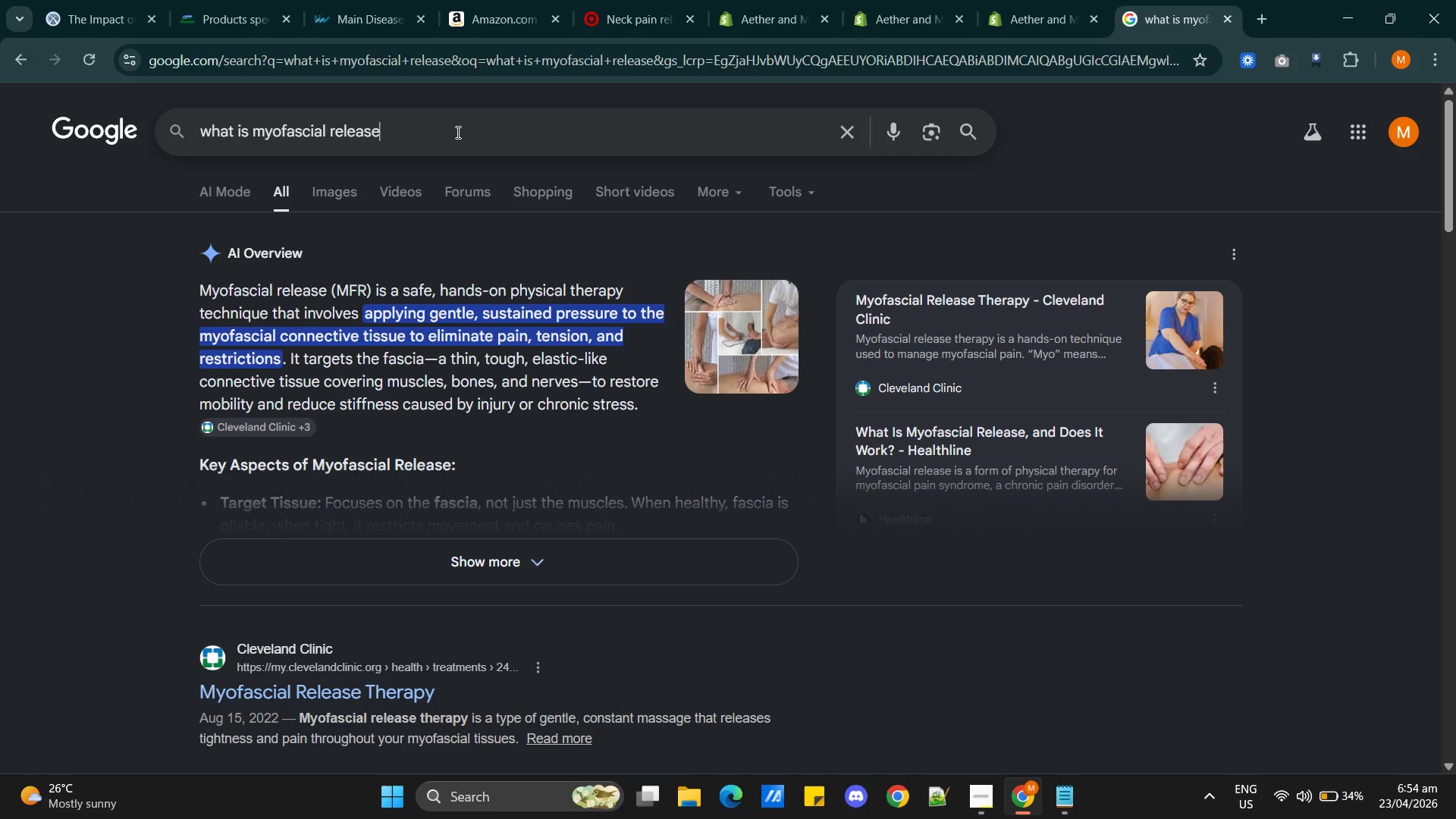 
key(Alt+AltLeft)
 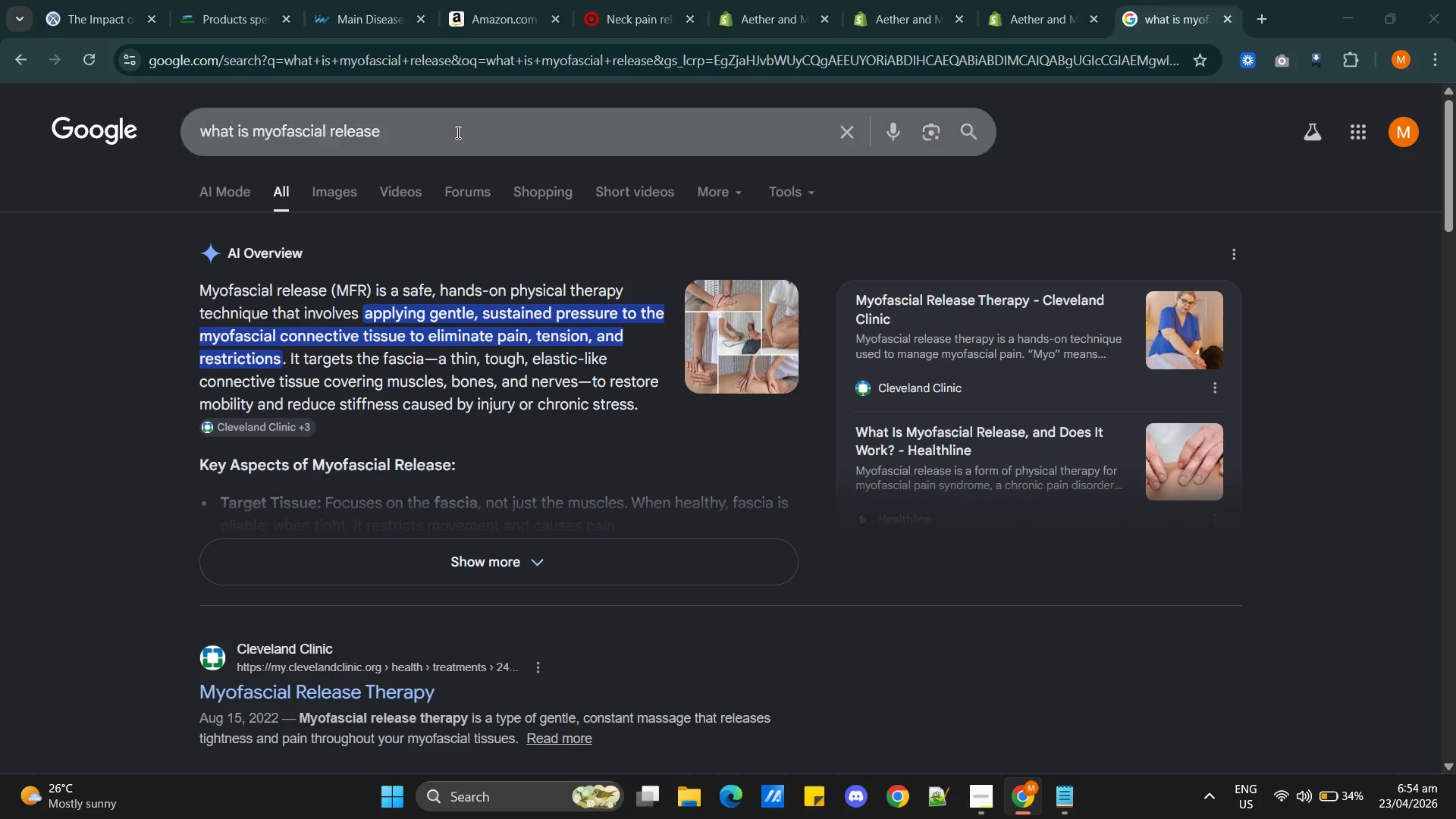 
key(Alt+Tab)